 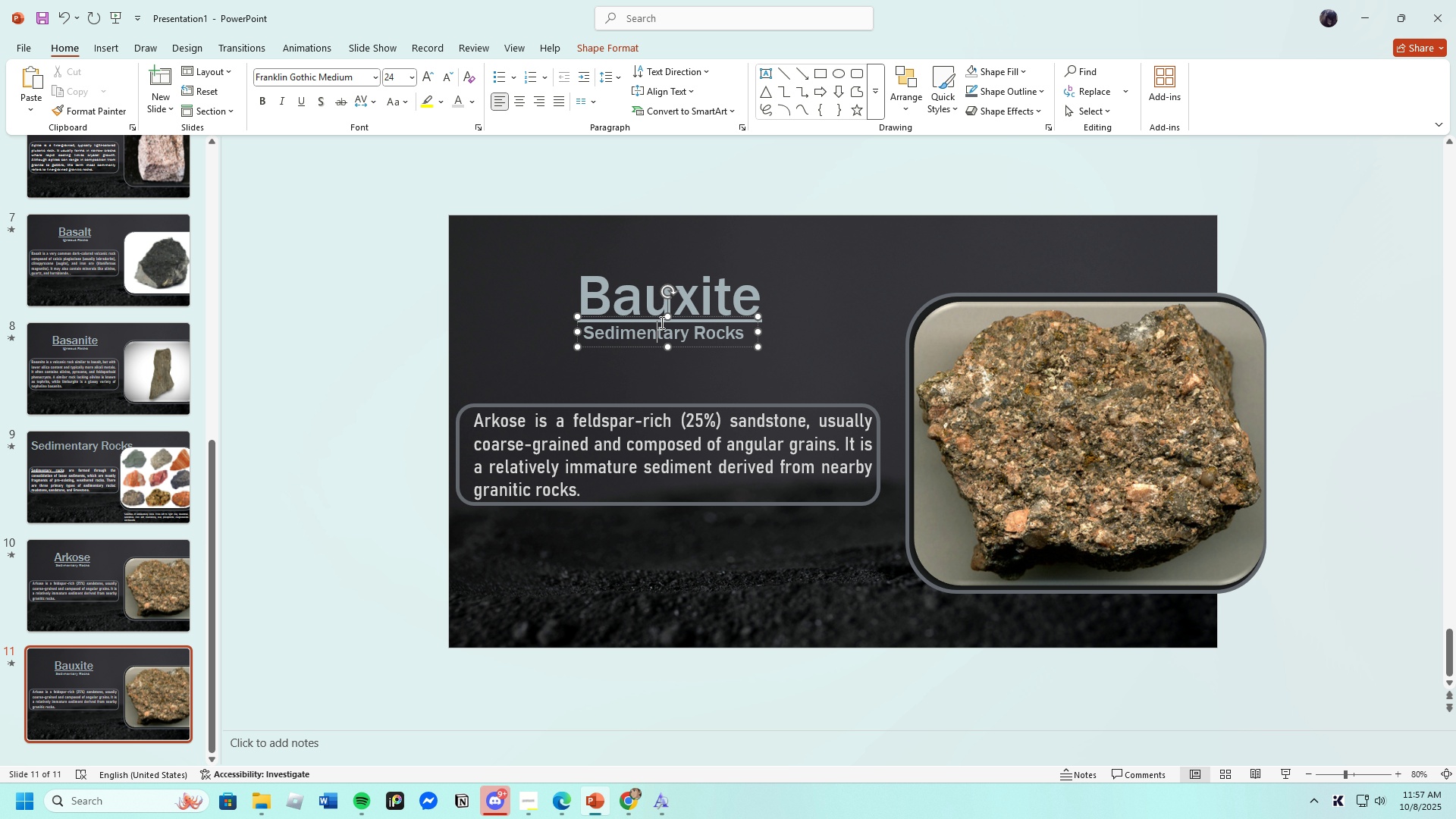 
left_click([814, 378])
 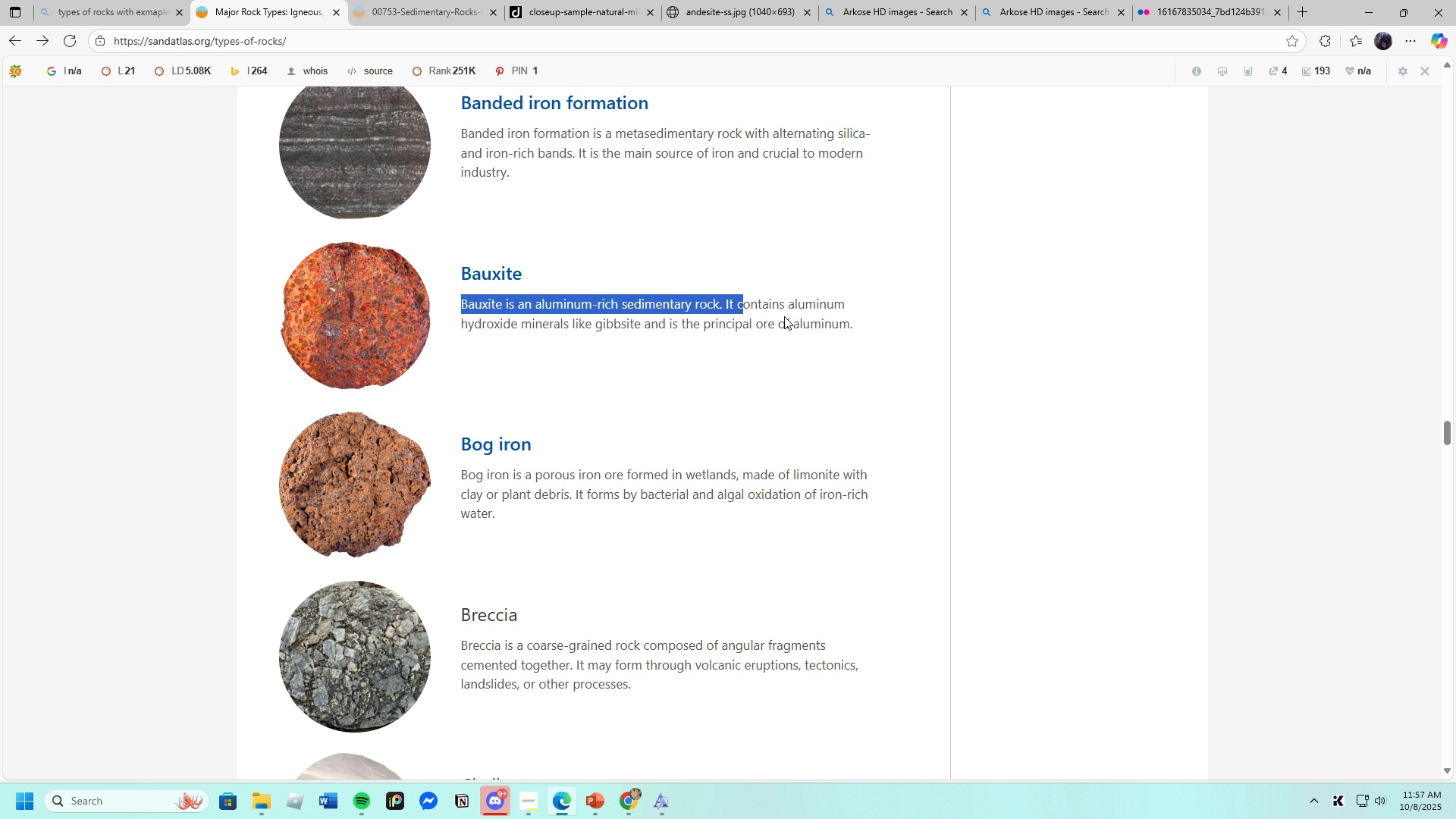 
wait(6.21)
 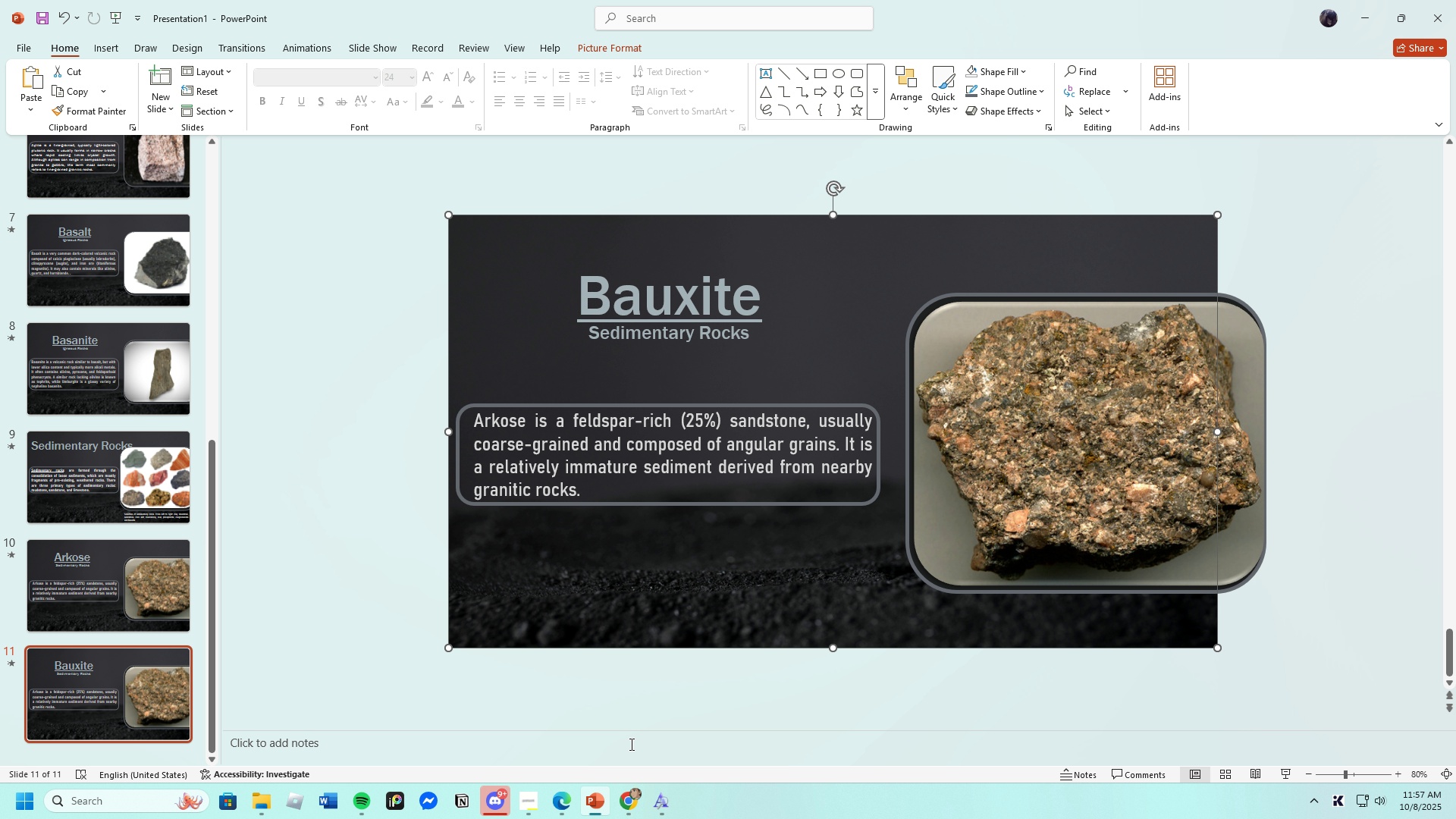 
left_click([814, 338])
 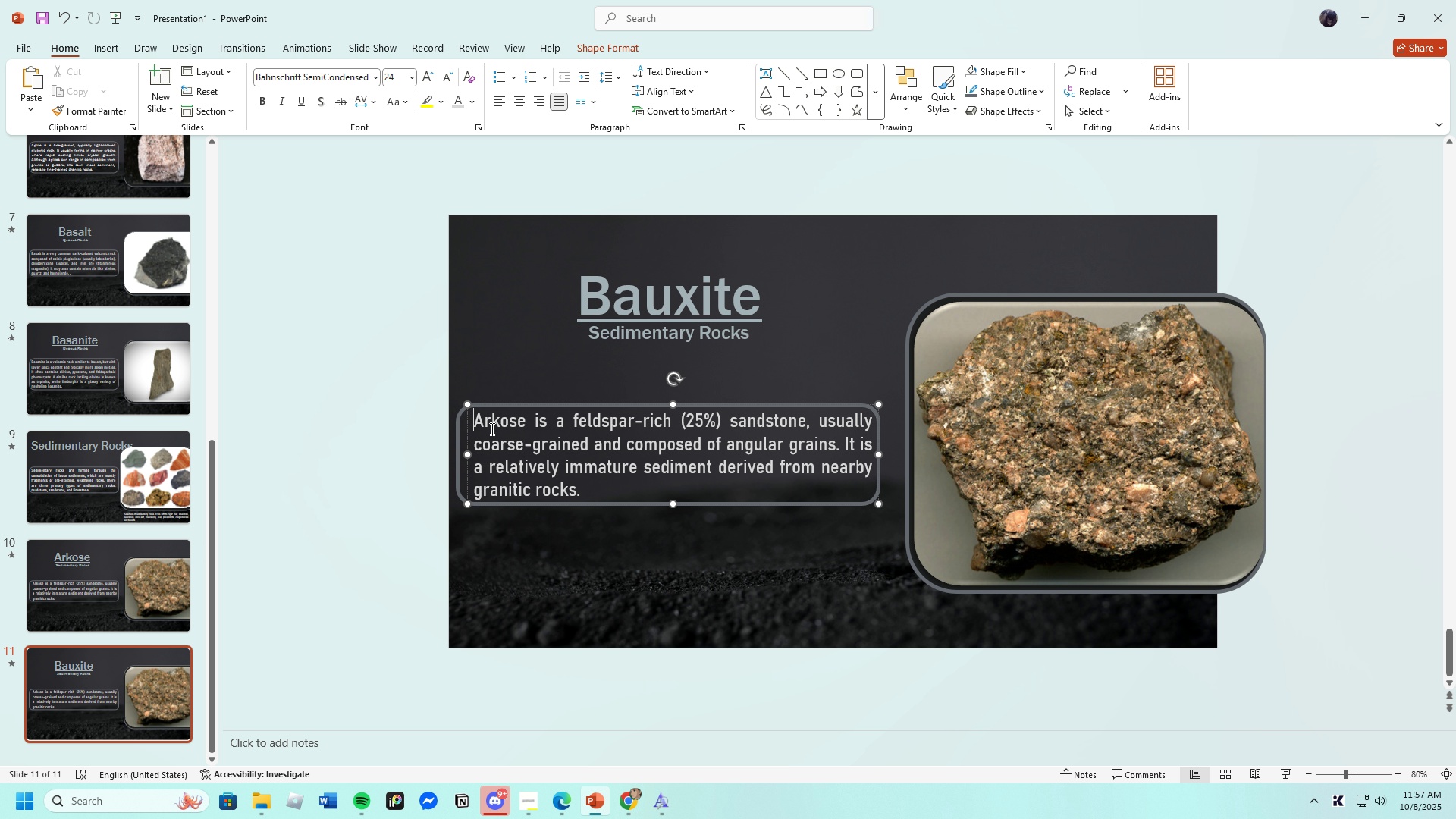 
key(Backspace)